 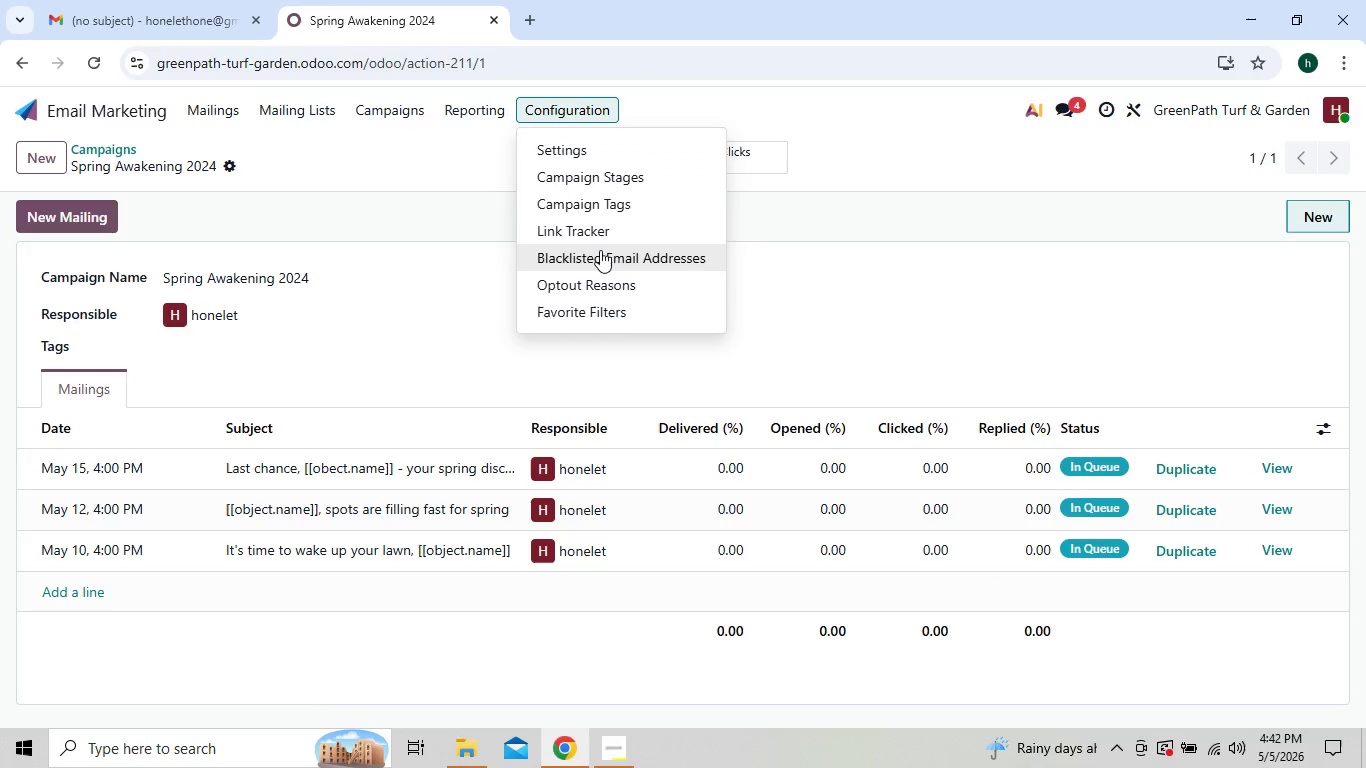 
left_click([589, 302])
 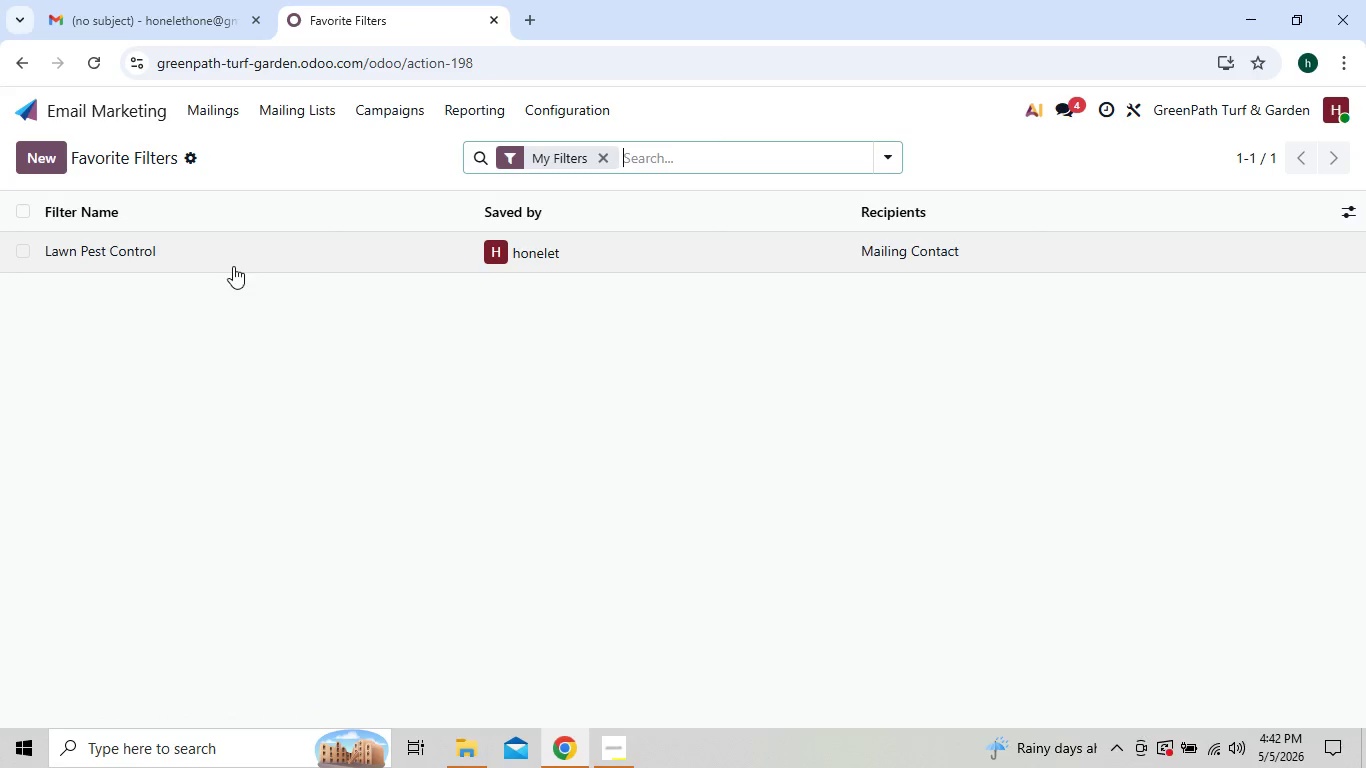 
left_click([233, 266])
 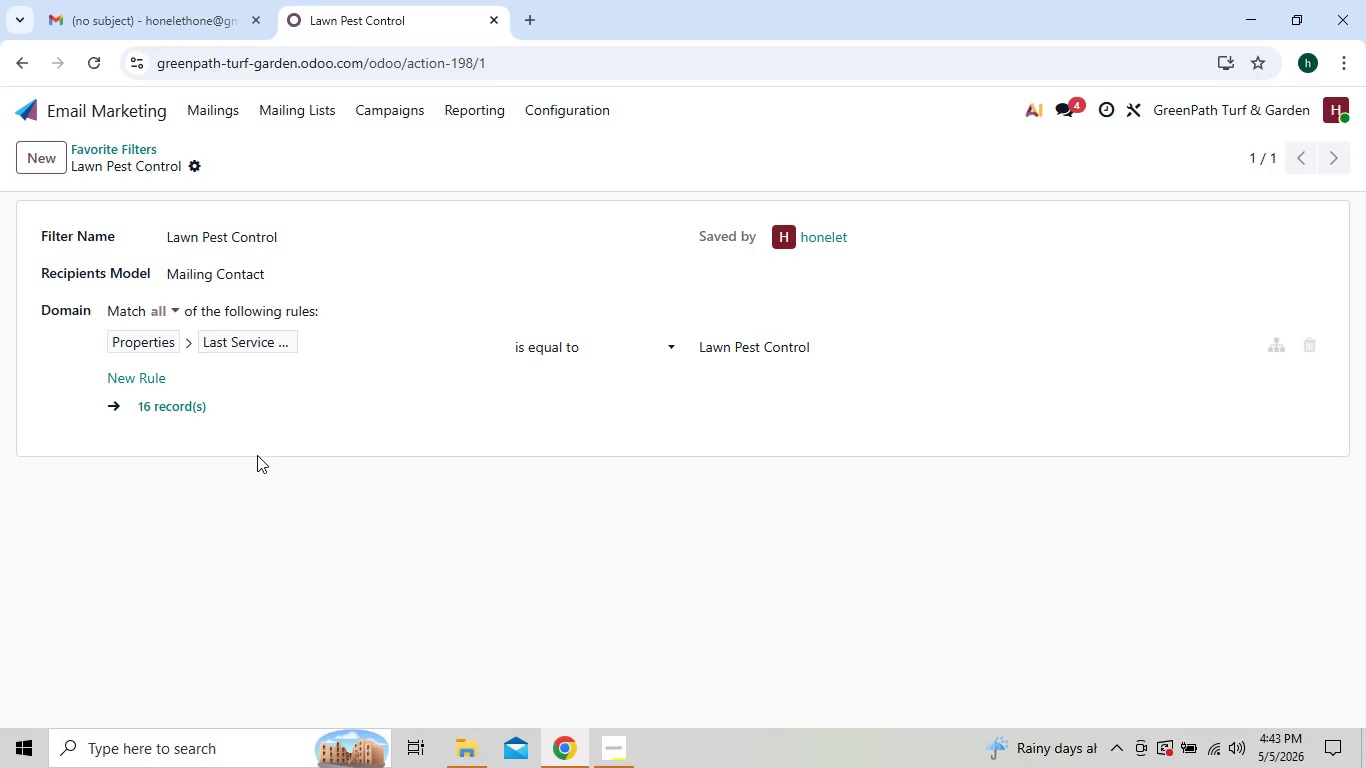 
wait(13.5)
 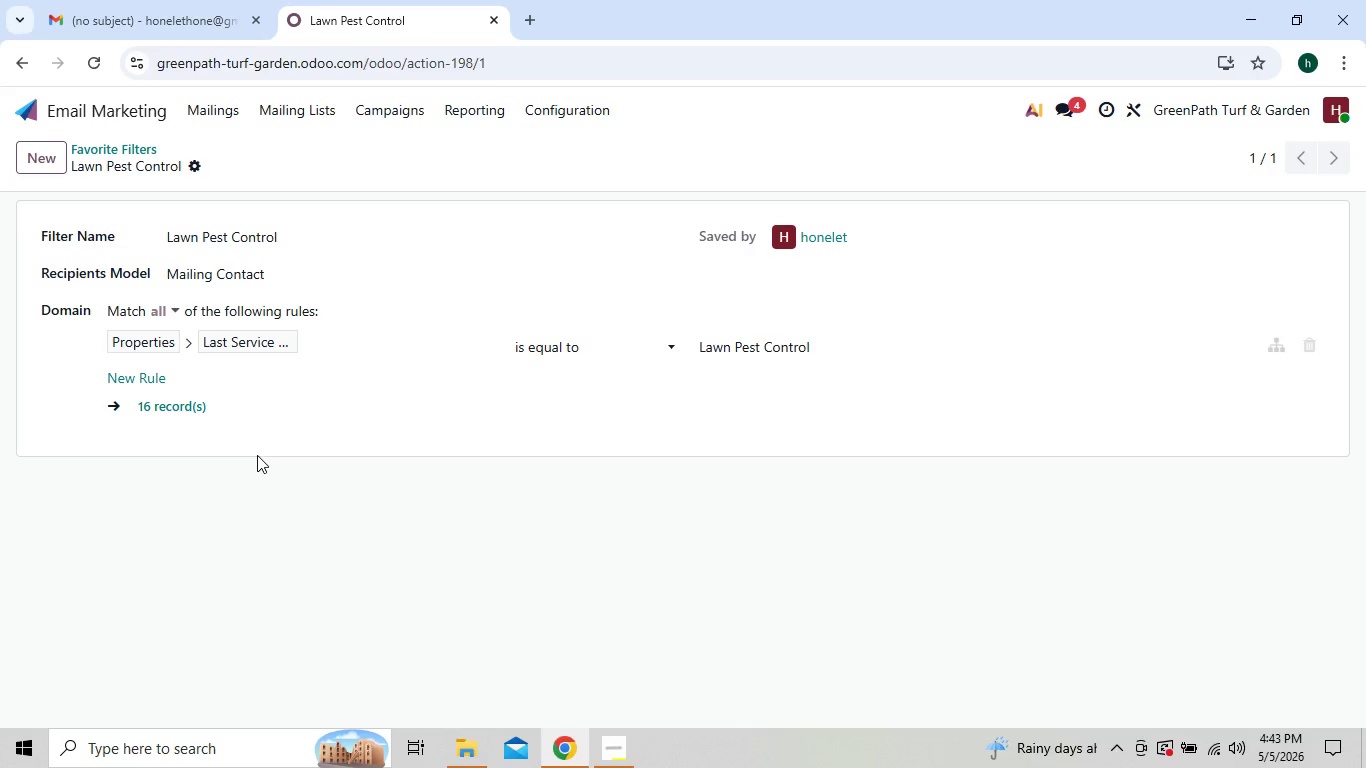 
left_click([596, 735])